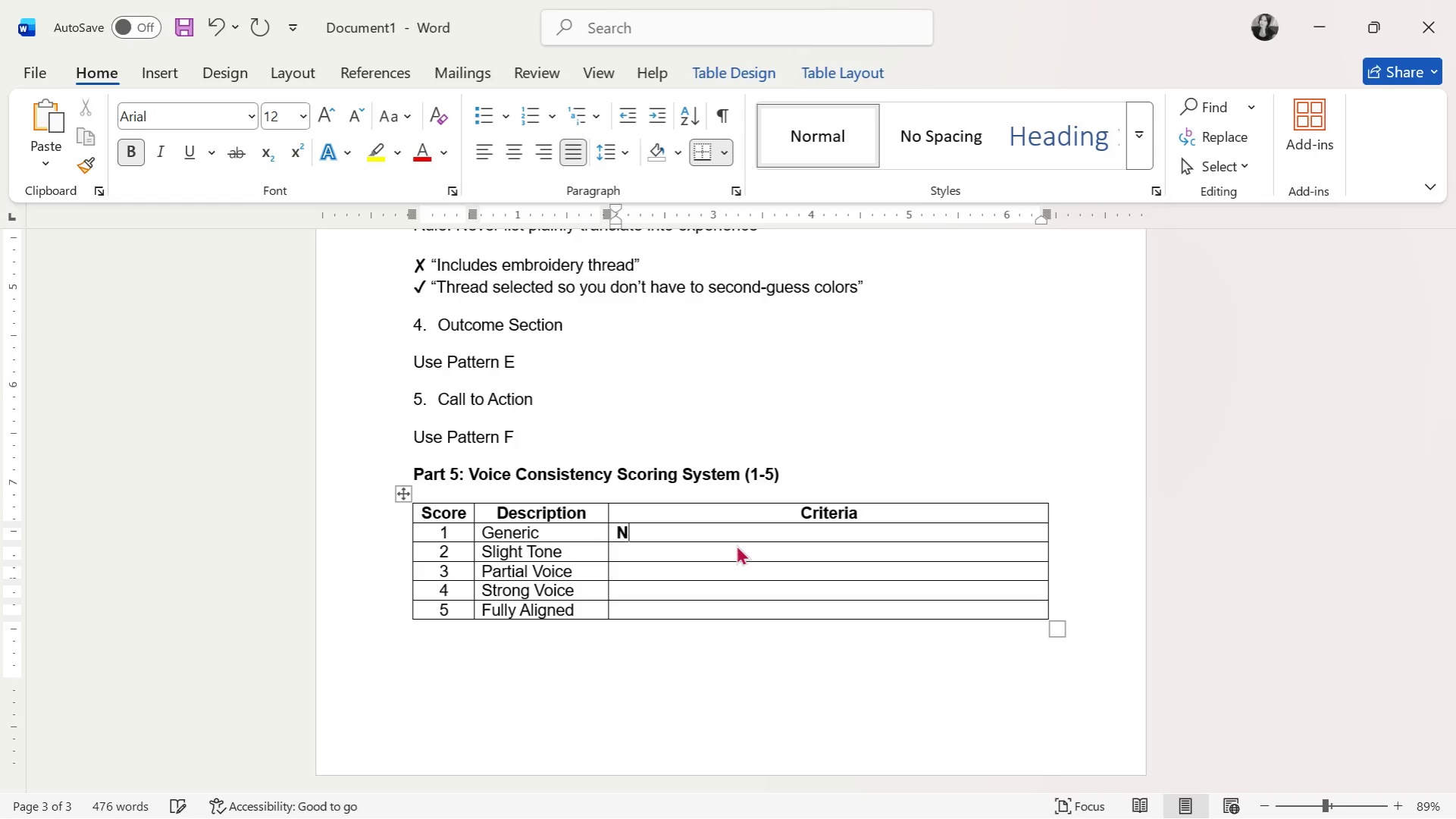 
key(Backspace)
 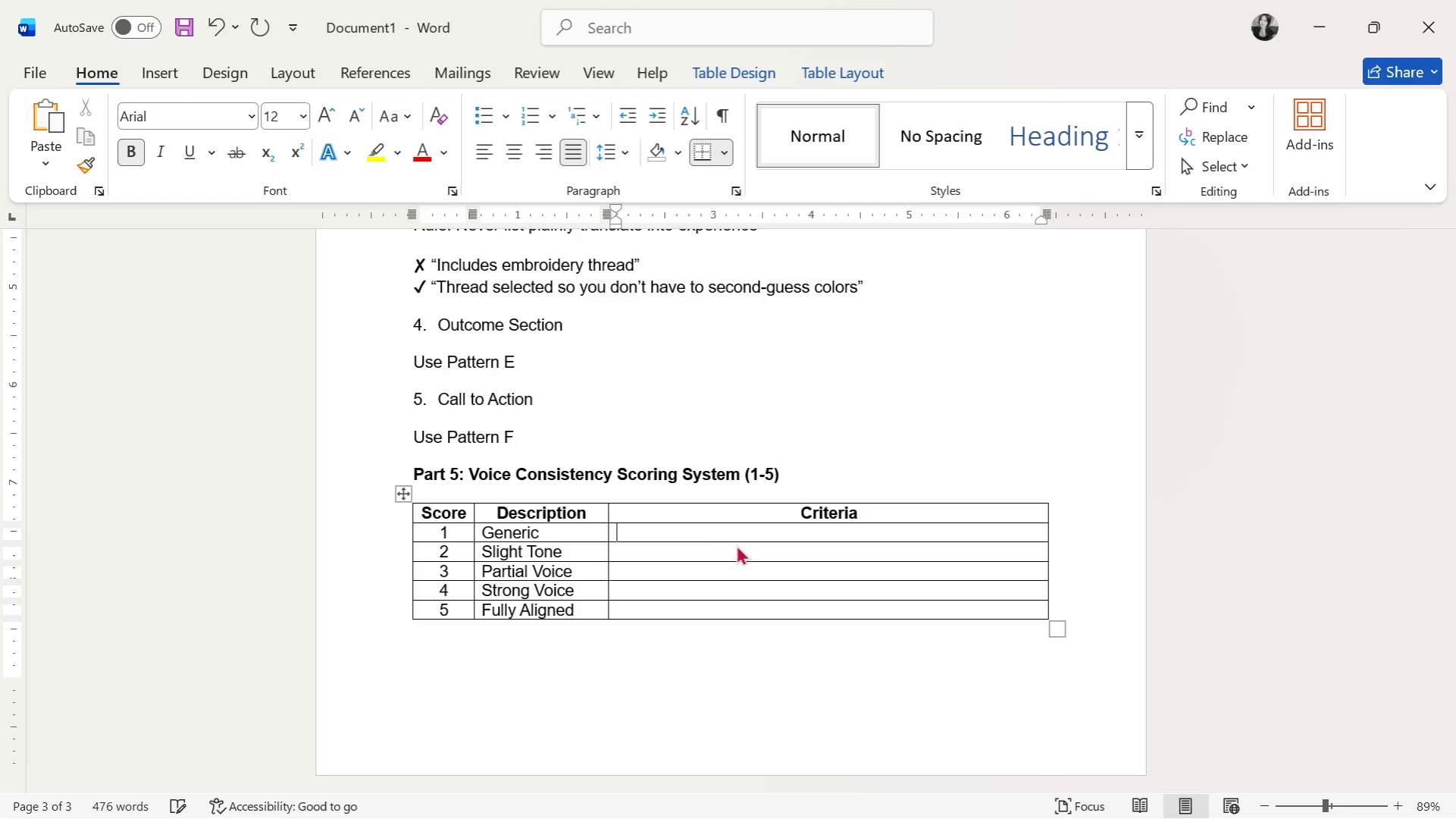 
key(Backspace)
 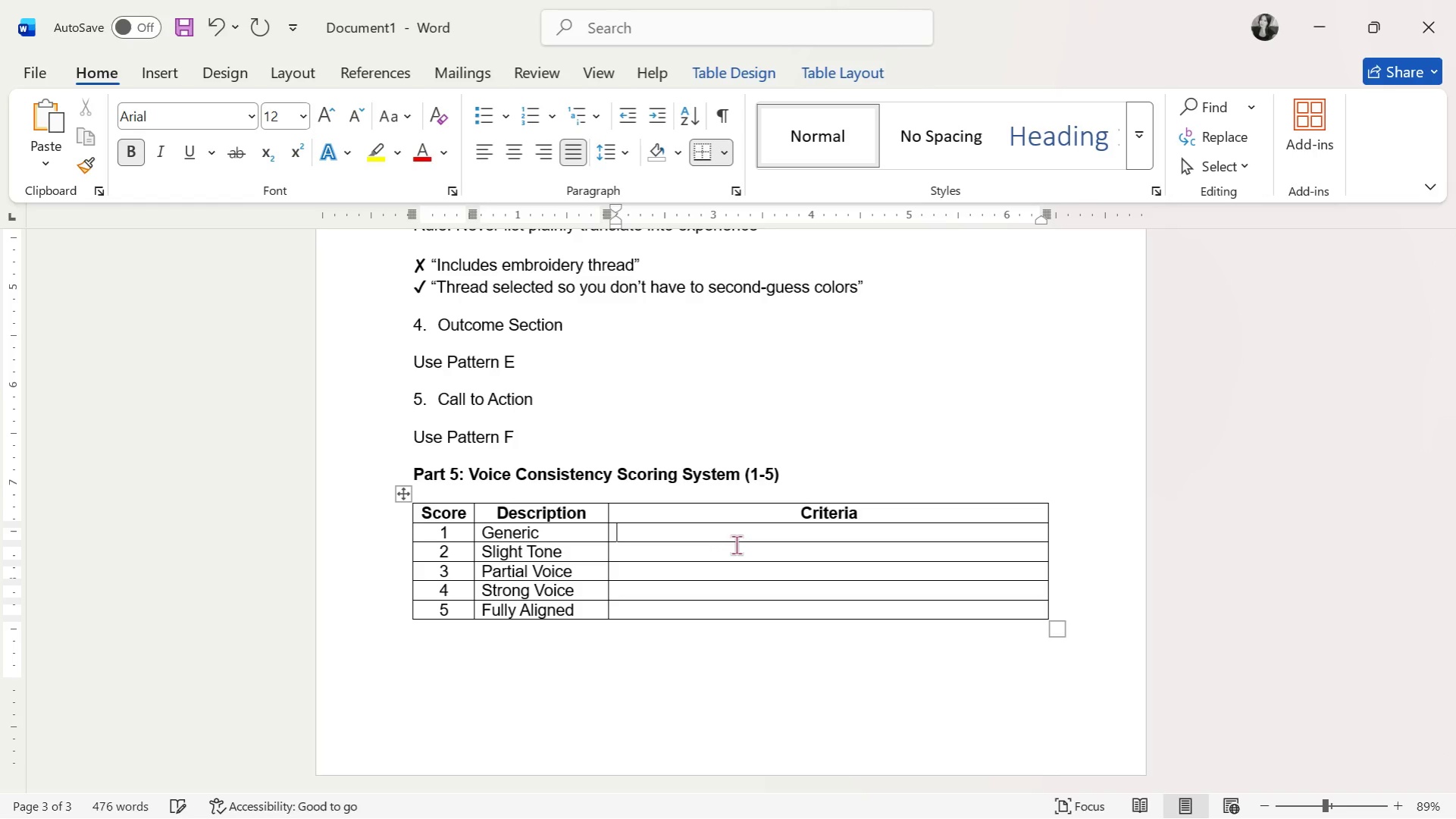 
key(Control+B)
 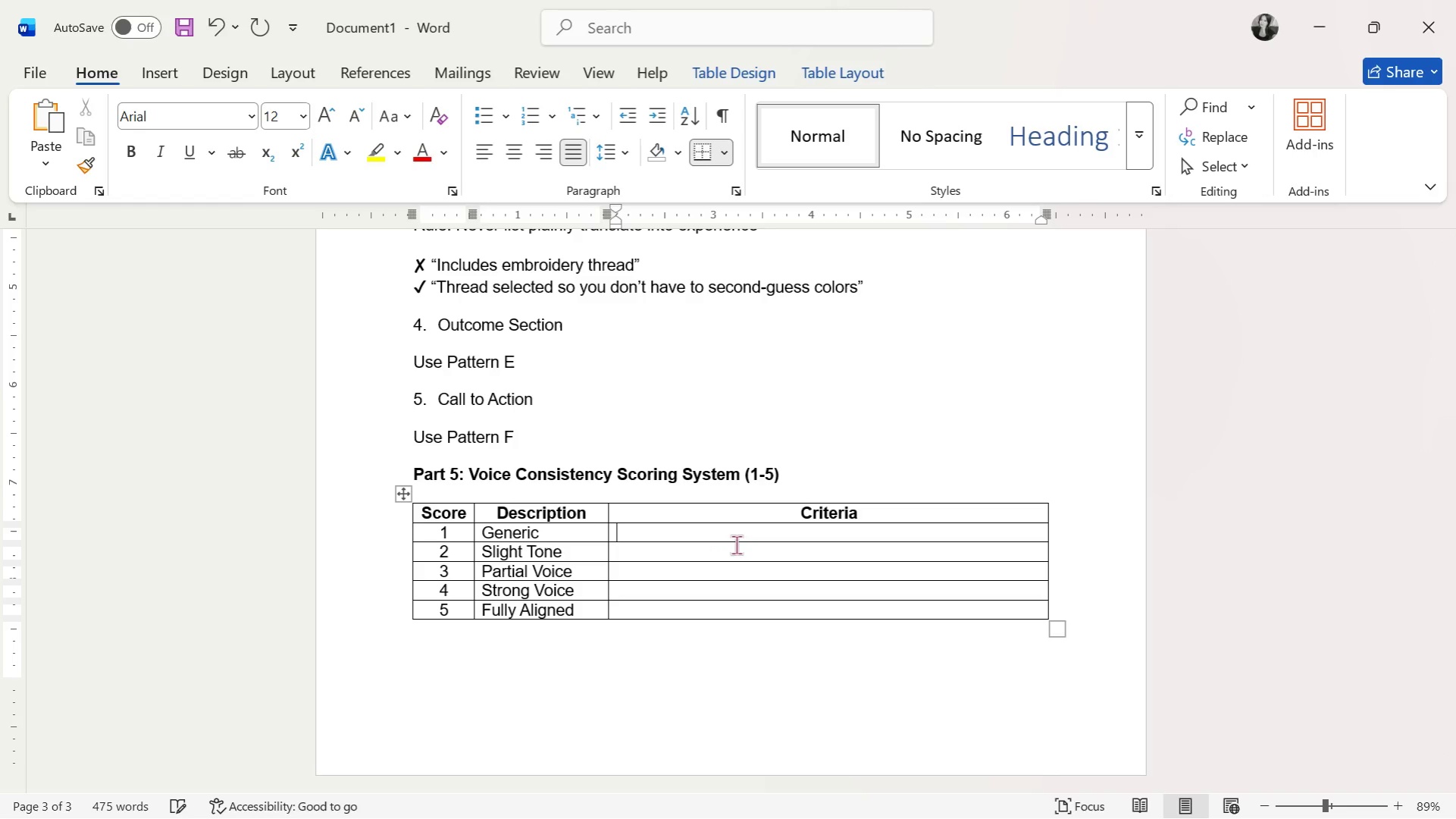 
type(No personality, purely descriptive)
 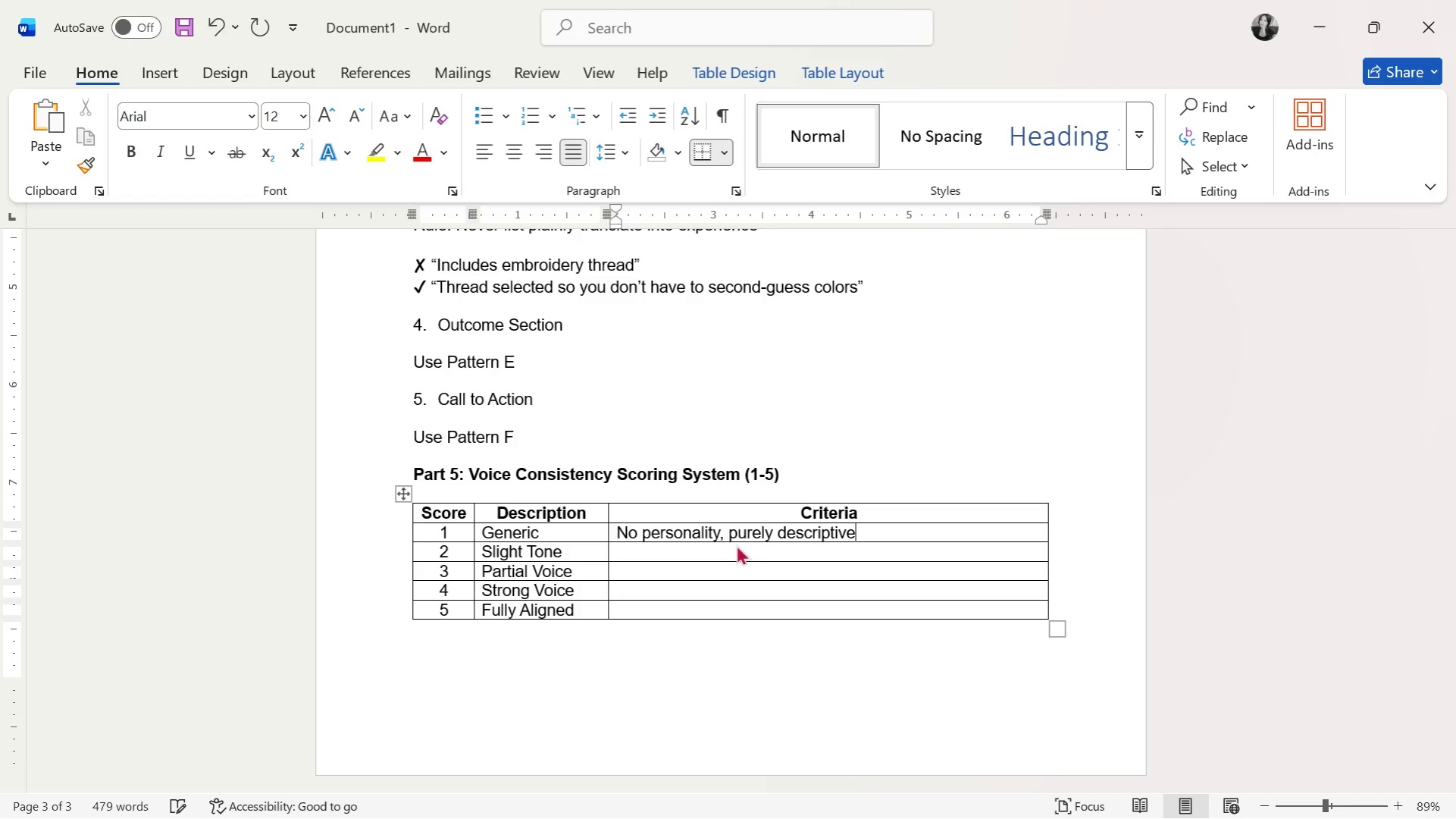 
key(ArrowDown)
 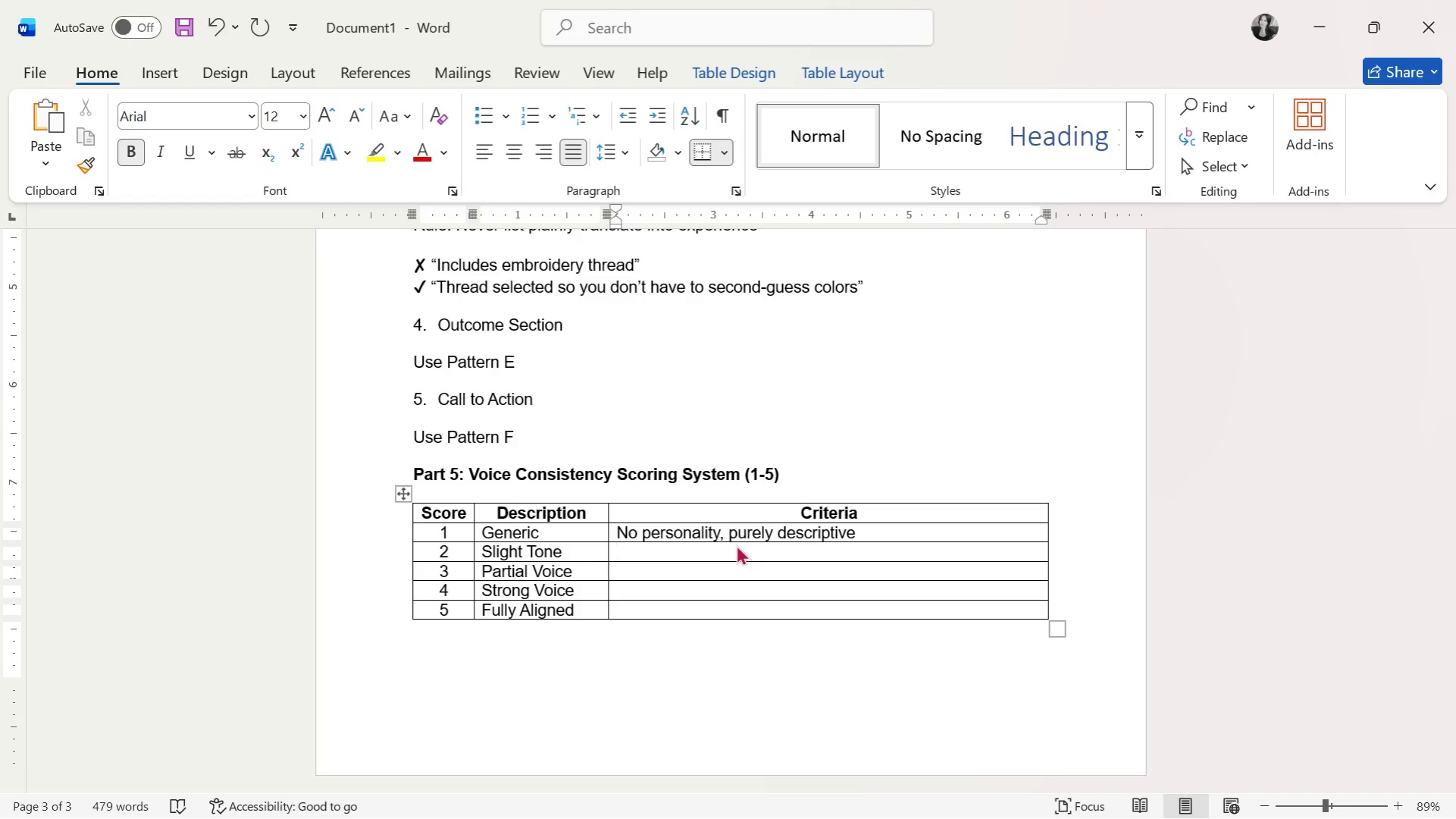 
type(Some warmthm)
key(Backspace)
type(, but no structure)
 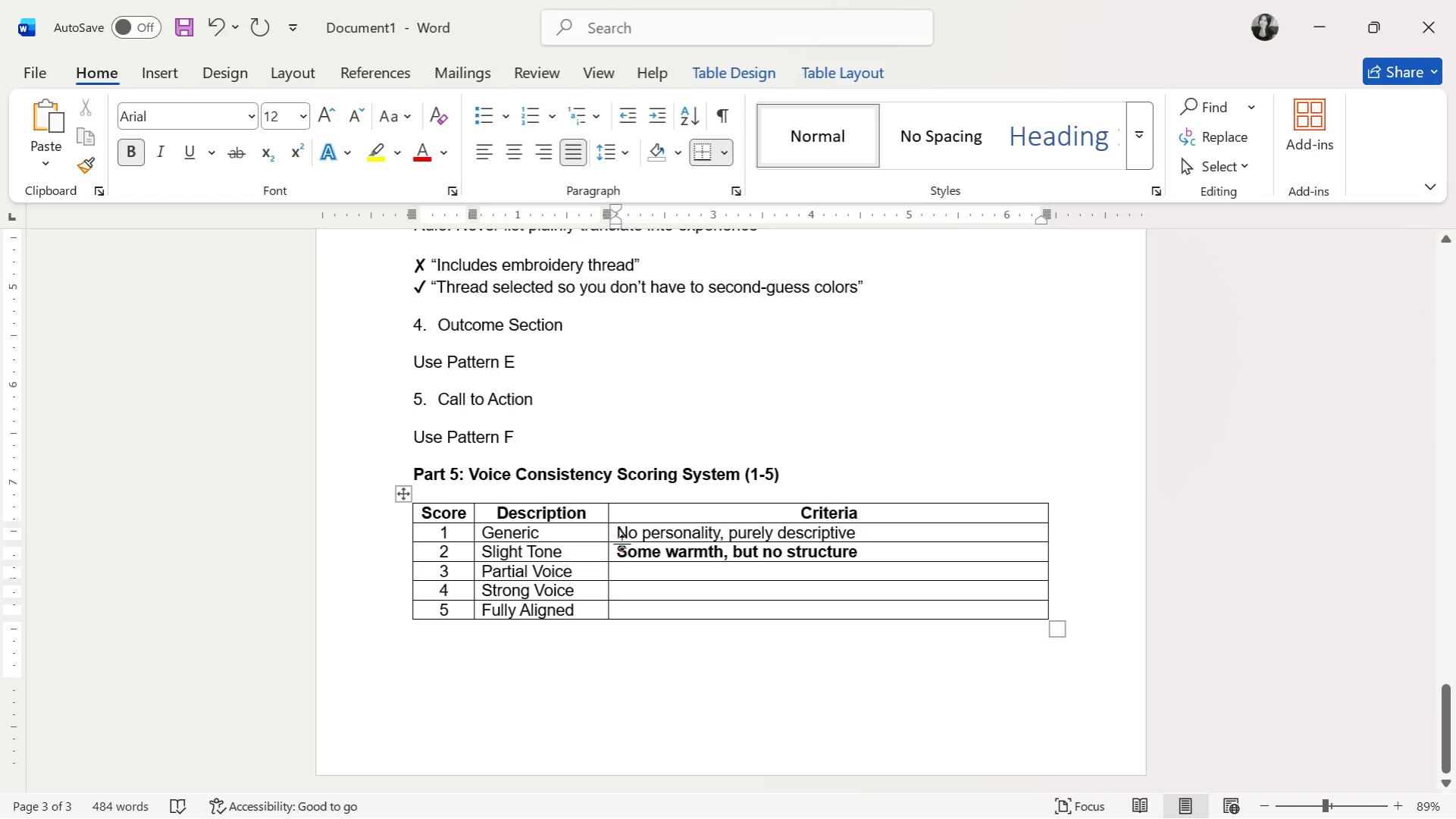 
left_click_drag(start_coordinate=[616, 532], to_coordinate=[799, 609])
 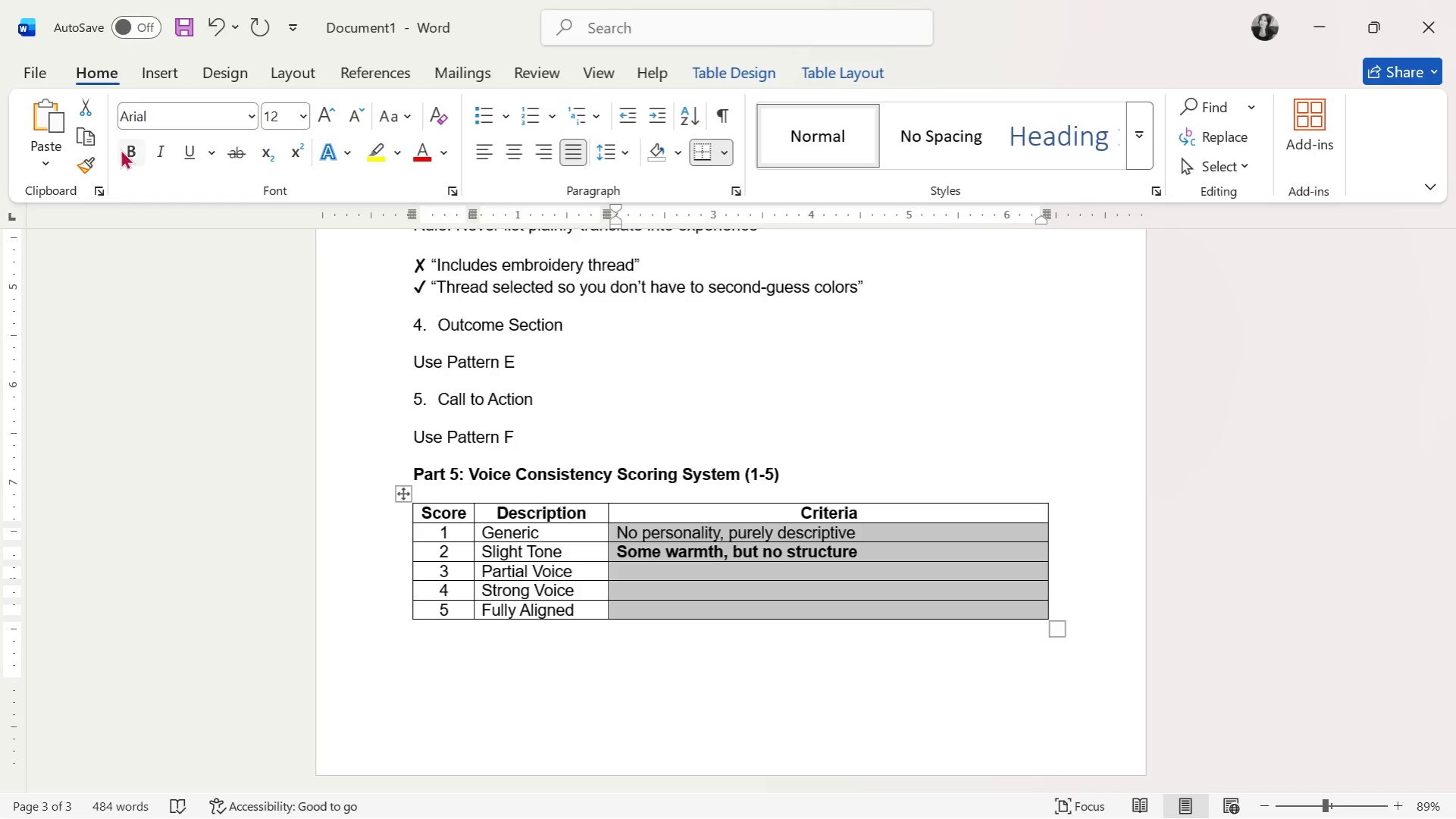 
left_click([124, 150])
 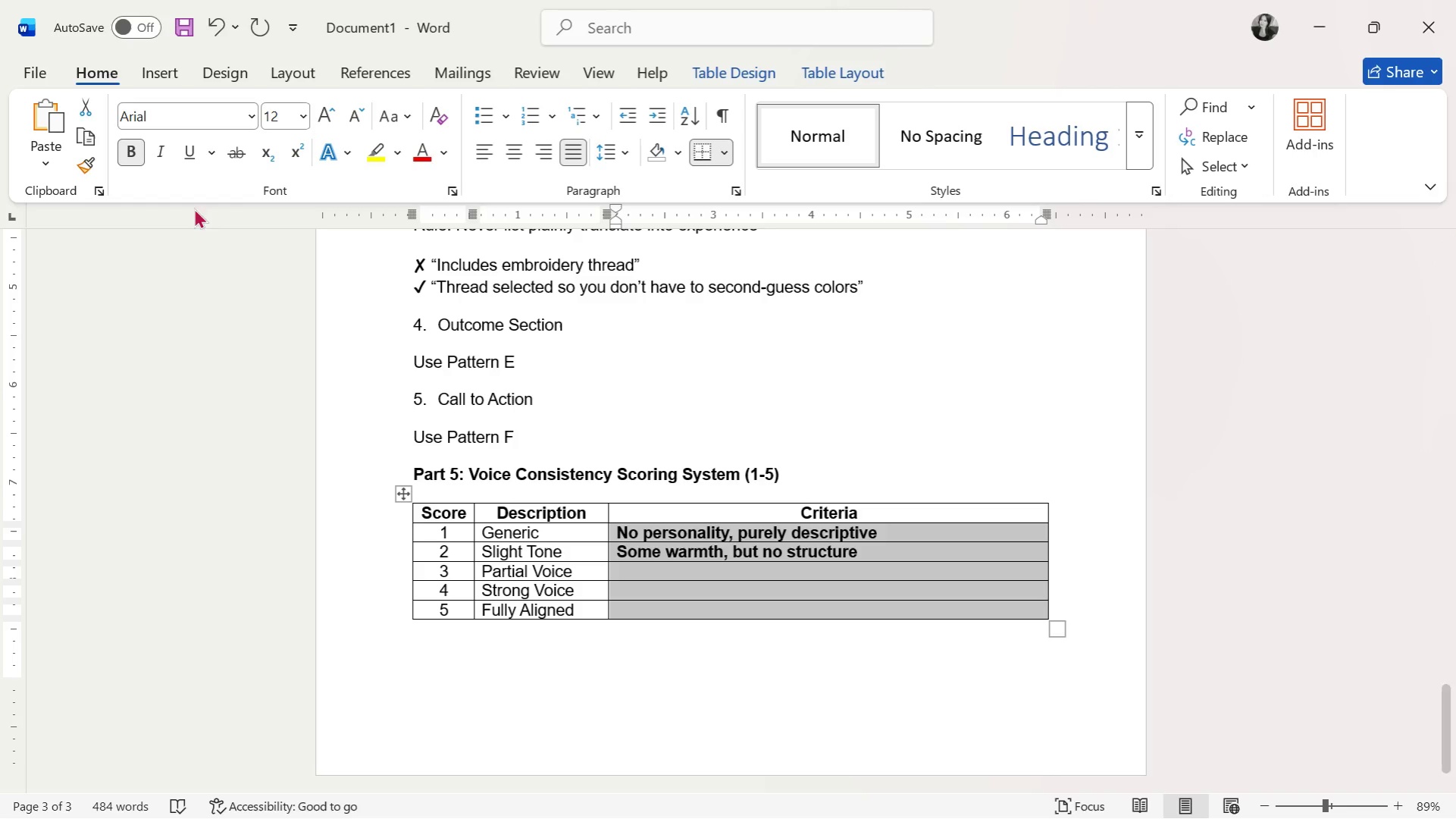 
left_click([137, 150])
 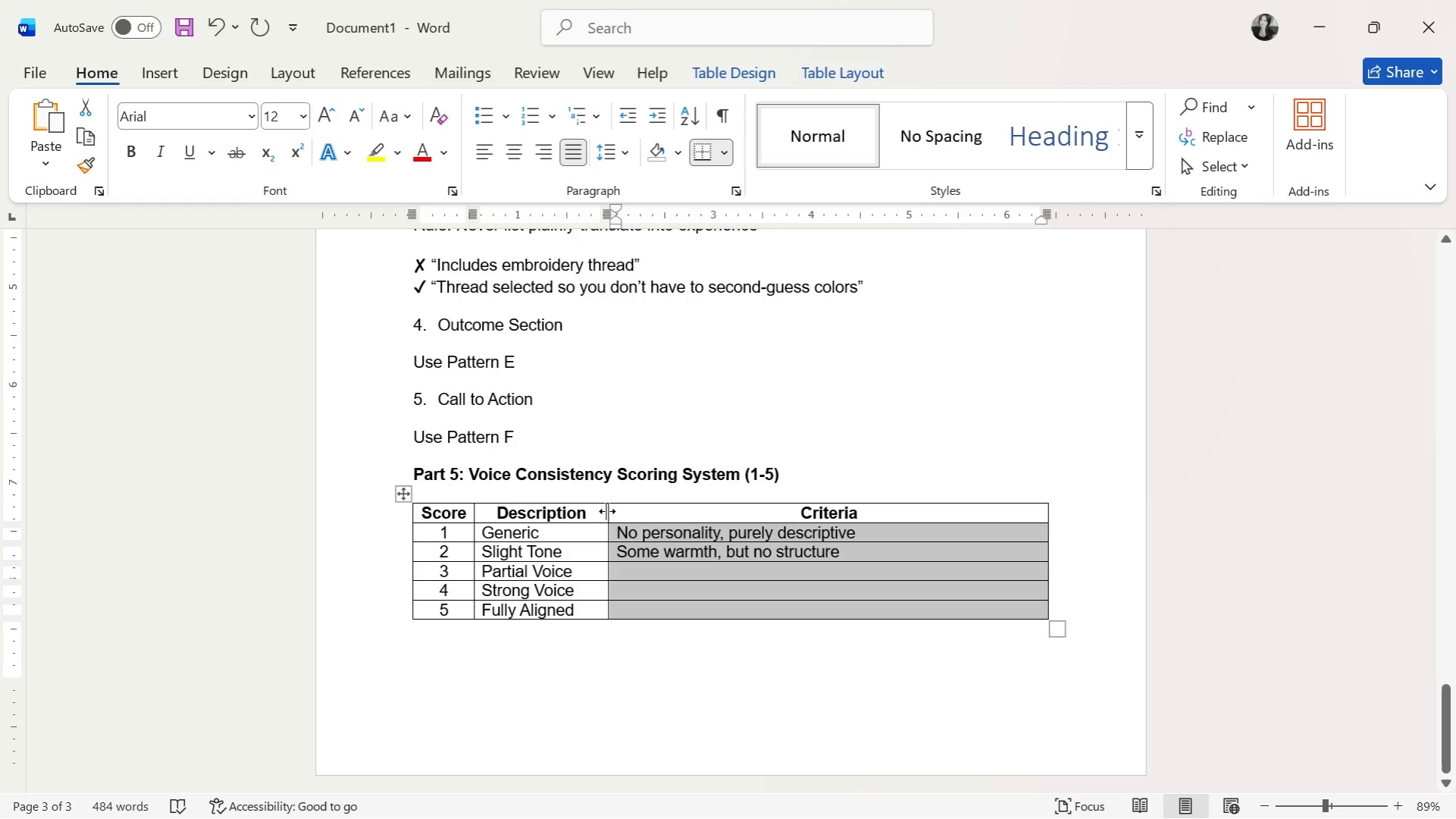 
left_click_drag(start_coordinate=[606, 512], to_coordinate=[662, 516])
 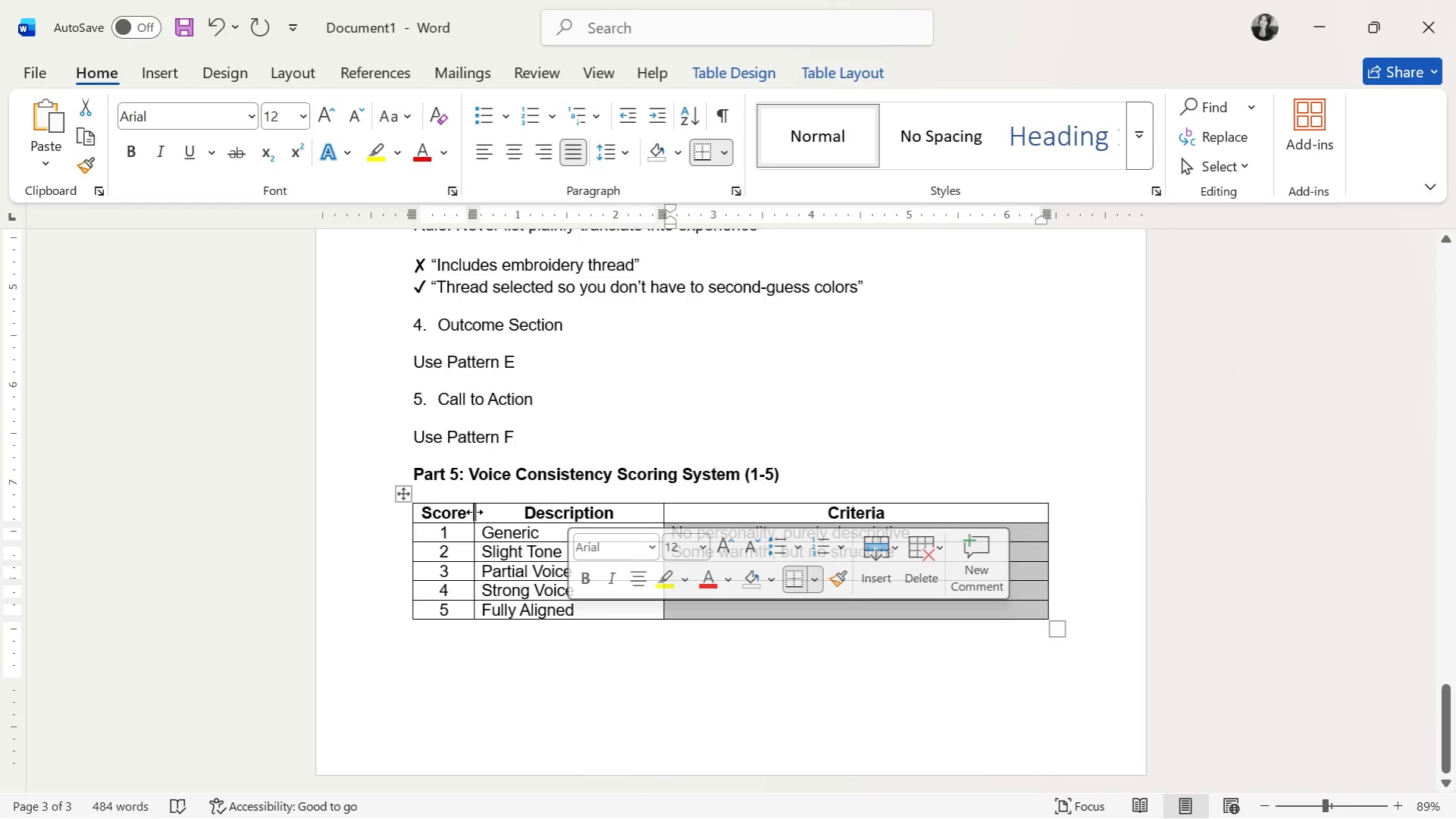 
left_click_drag(start_coordinate=[471, 514], to_coordinate=[500, 522])
 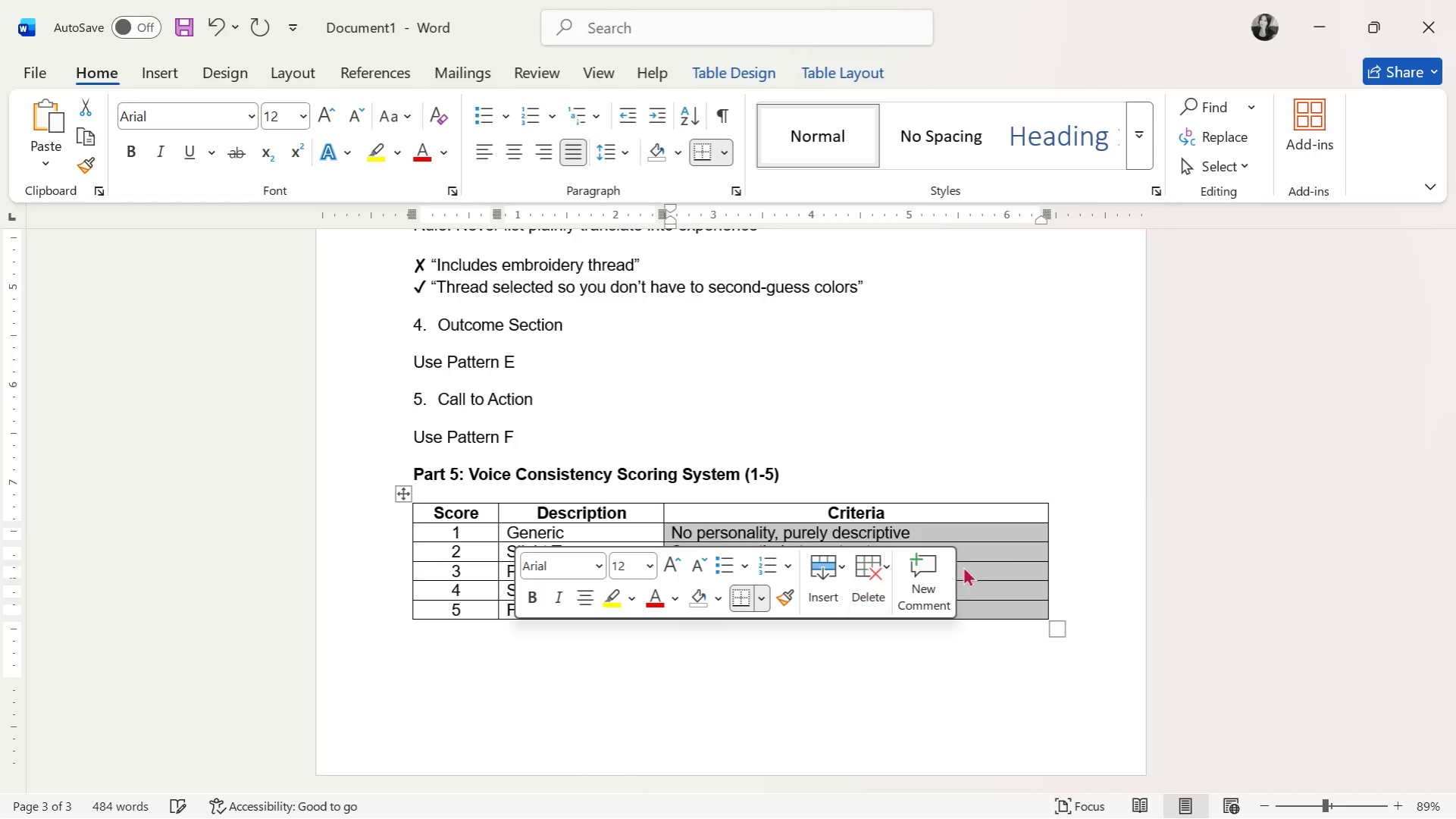 
left_click([1035, 570])
 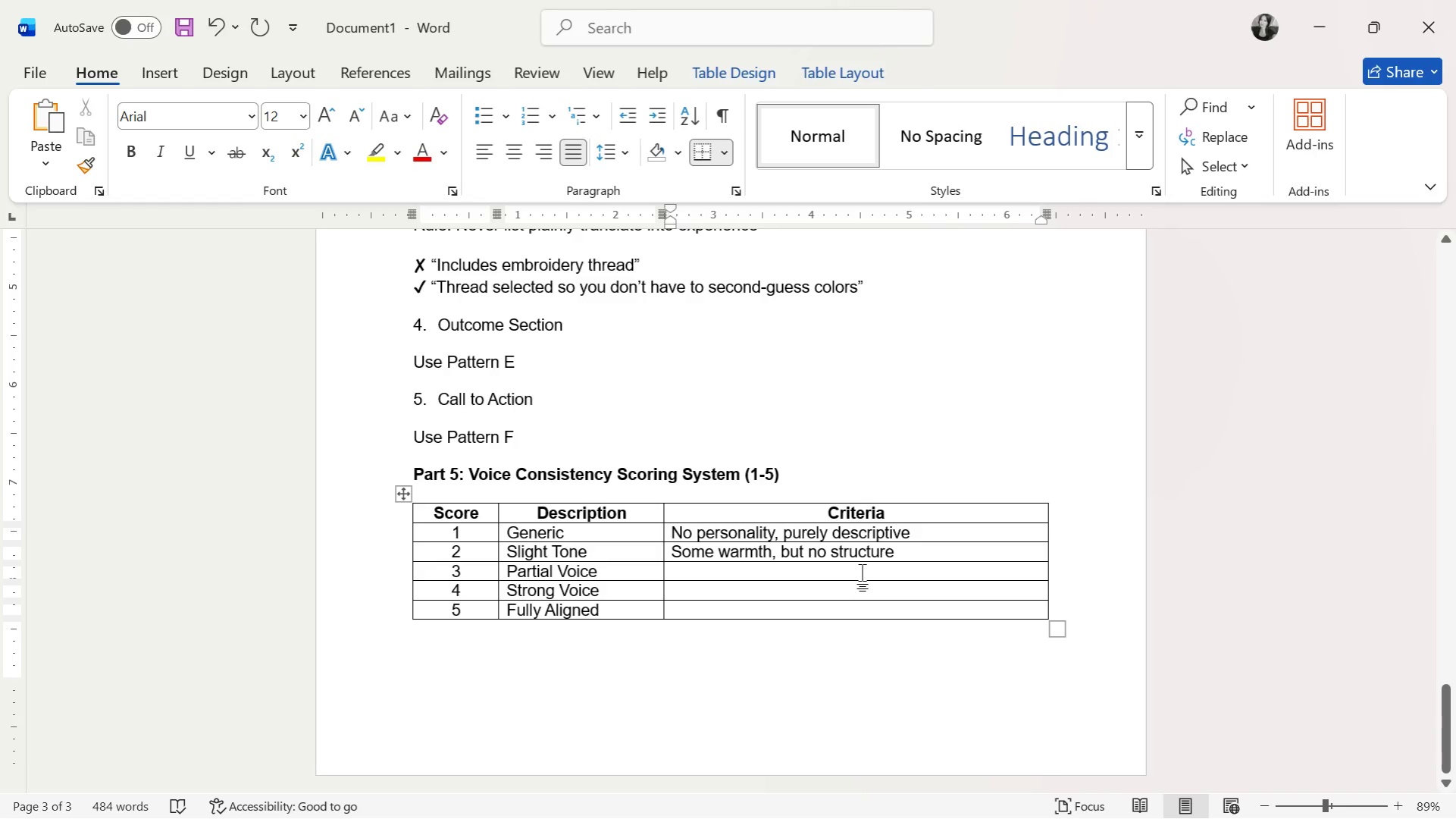 
wait(6.67)
 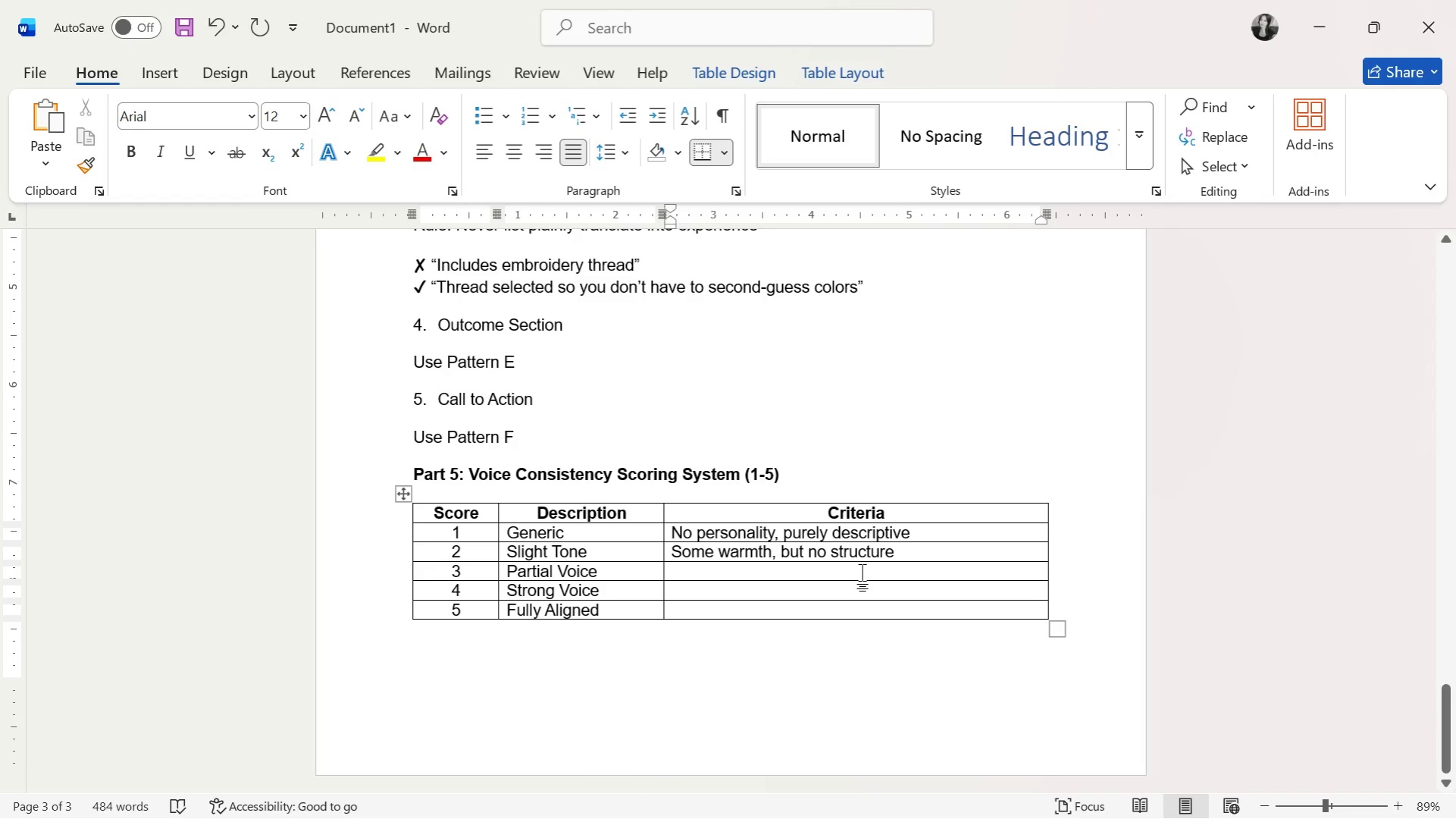 
key(Alt+AltLeft)
 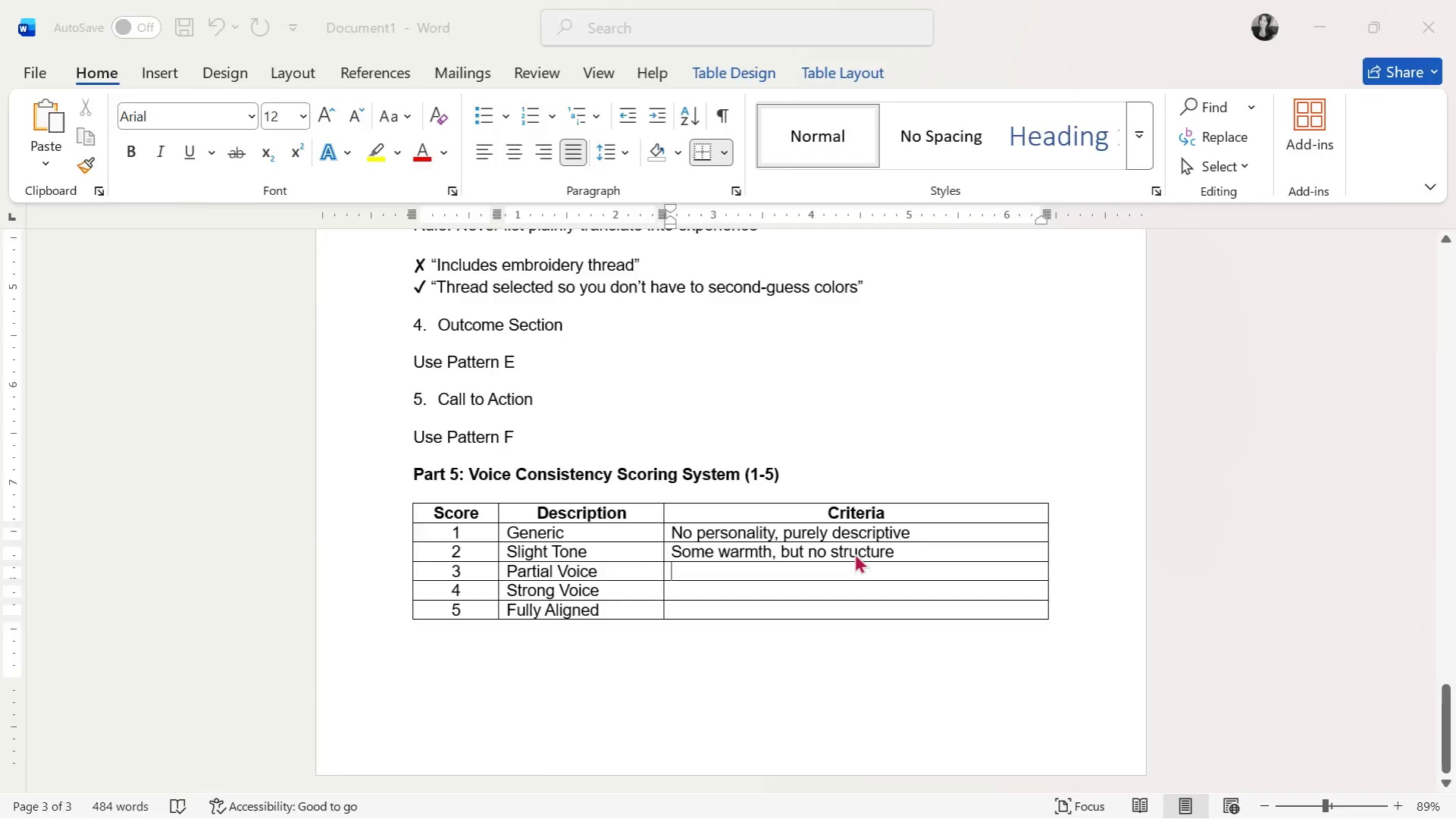 
key(Alt+Tab)
 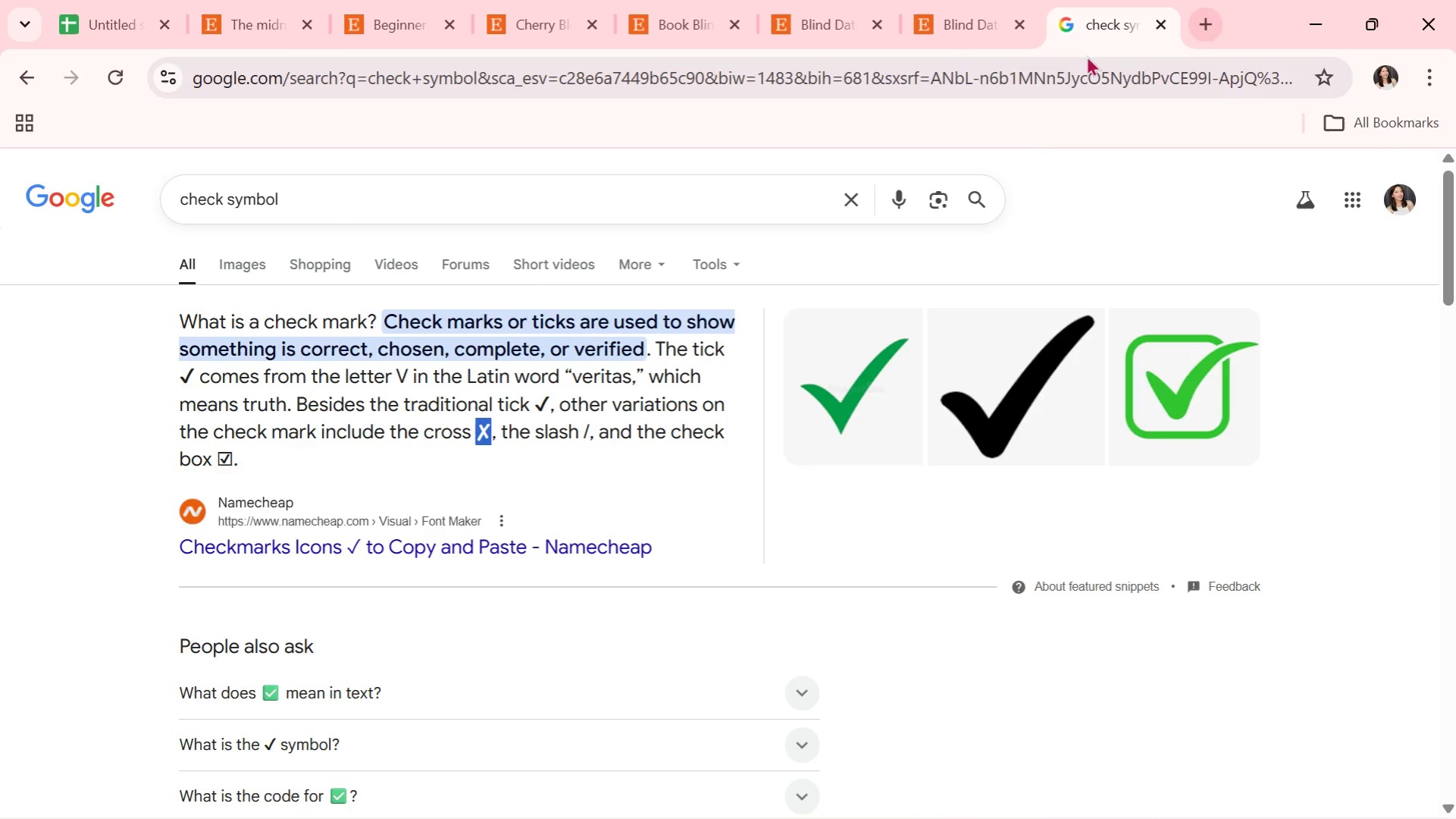 
key(Alt+Tab)
 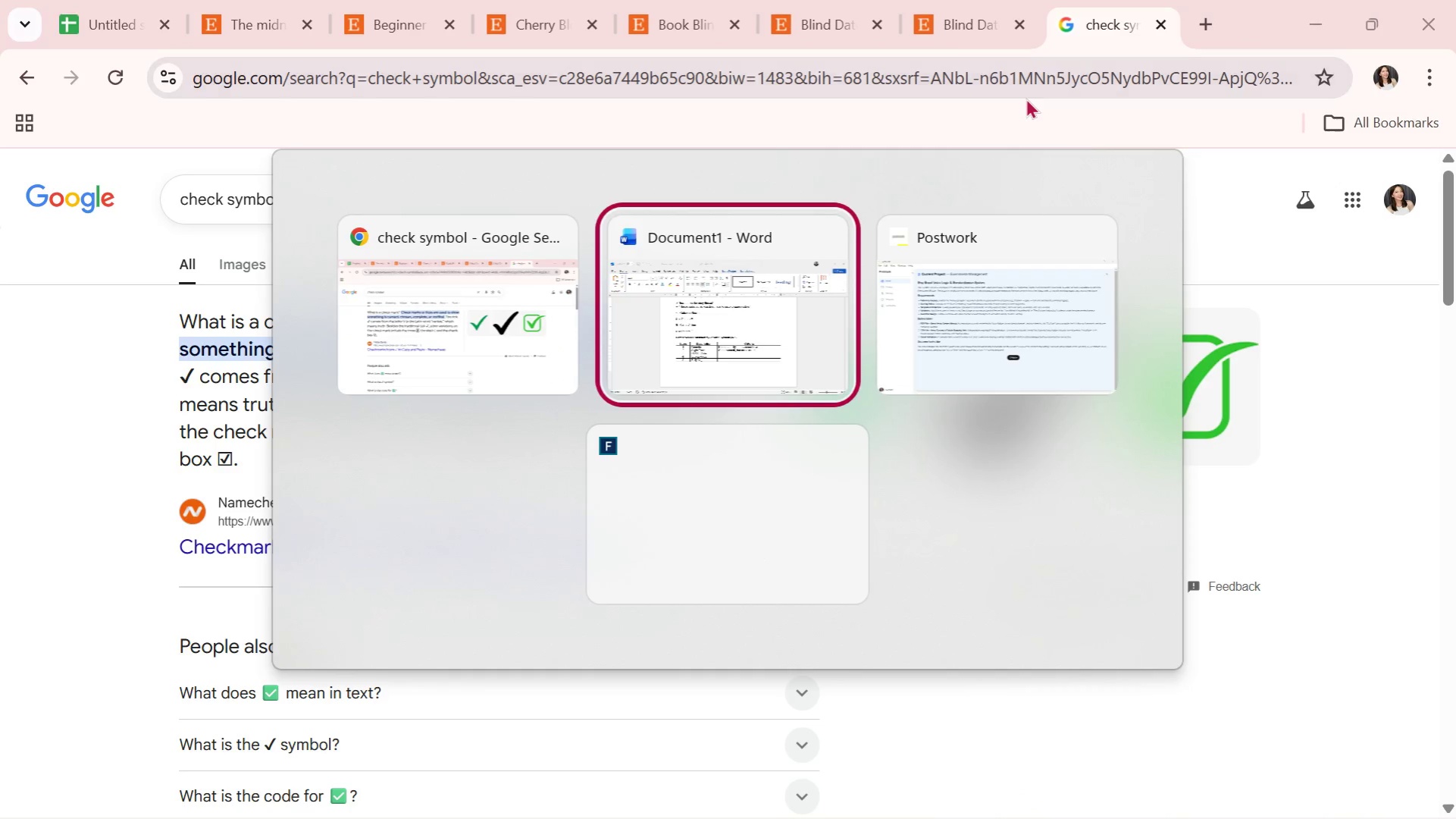 
key(Alt+Tab)